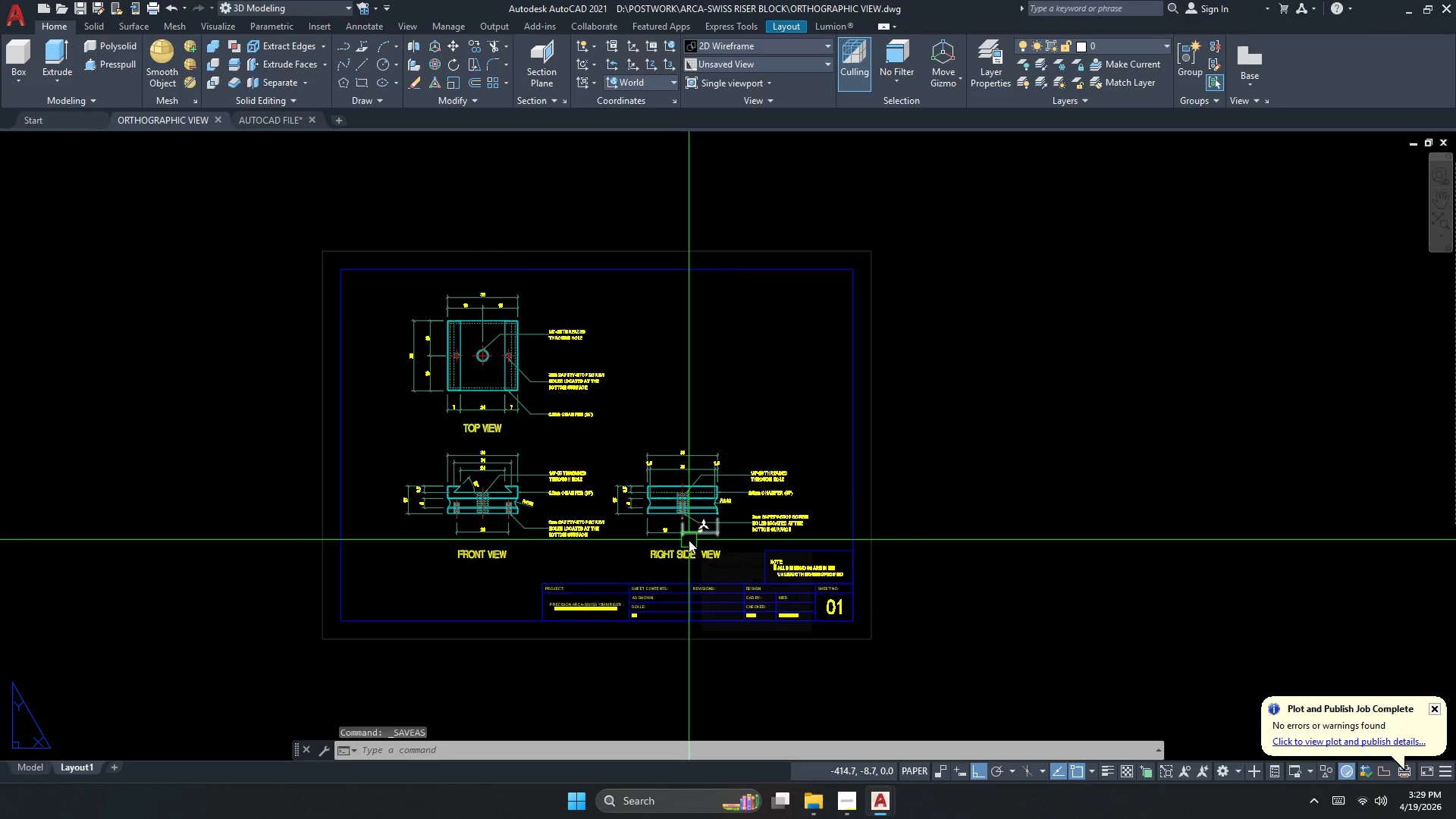 
double_click([689, 517])
 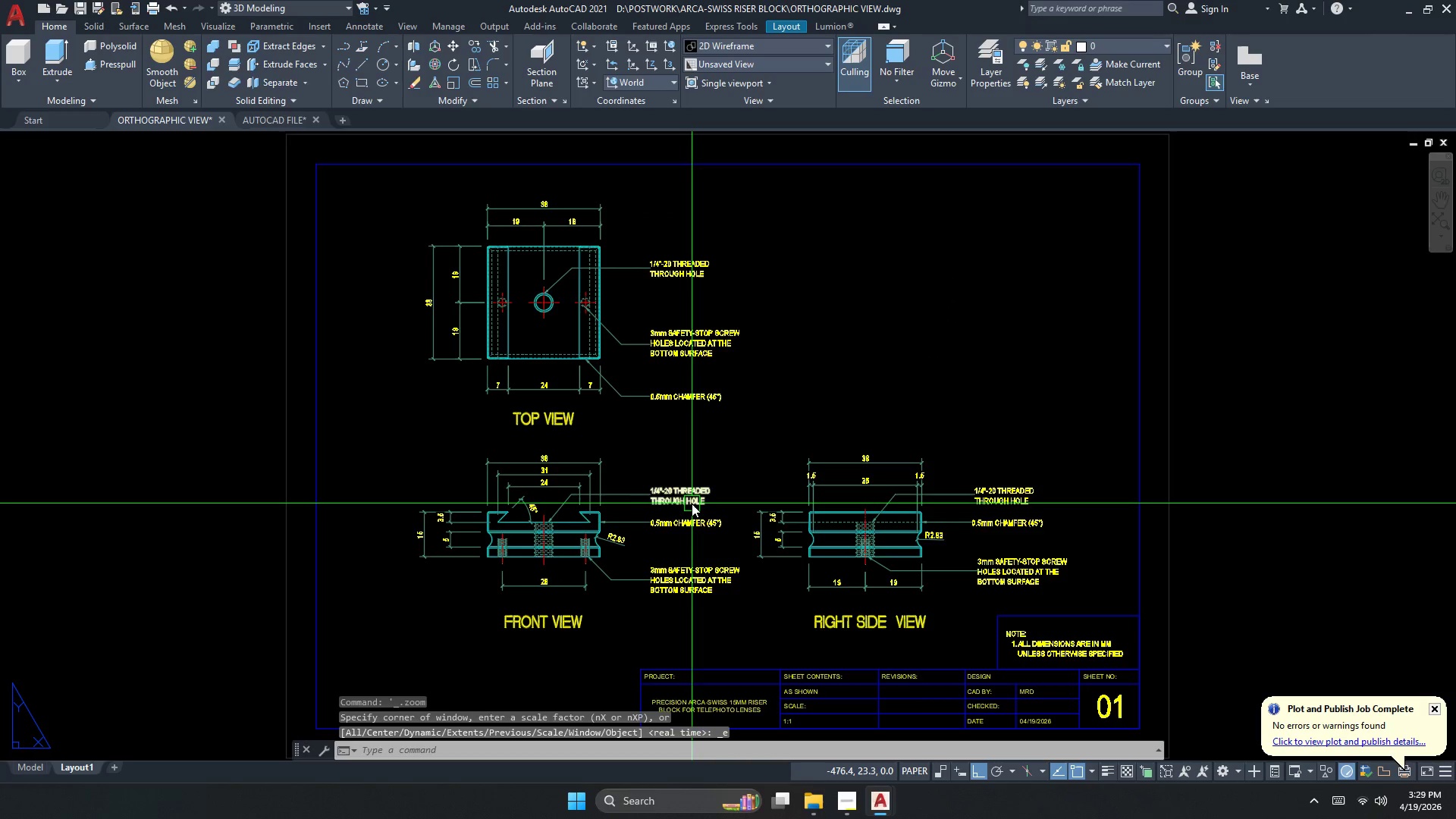 
key(Control+S)
 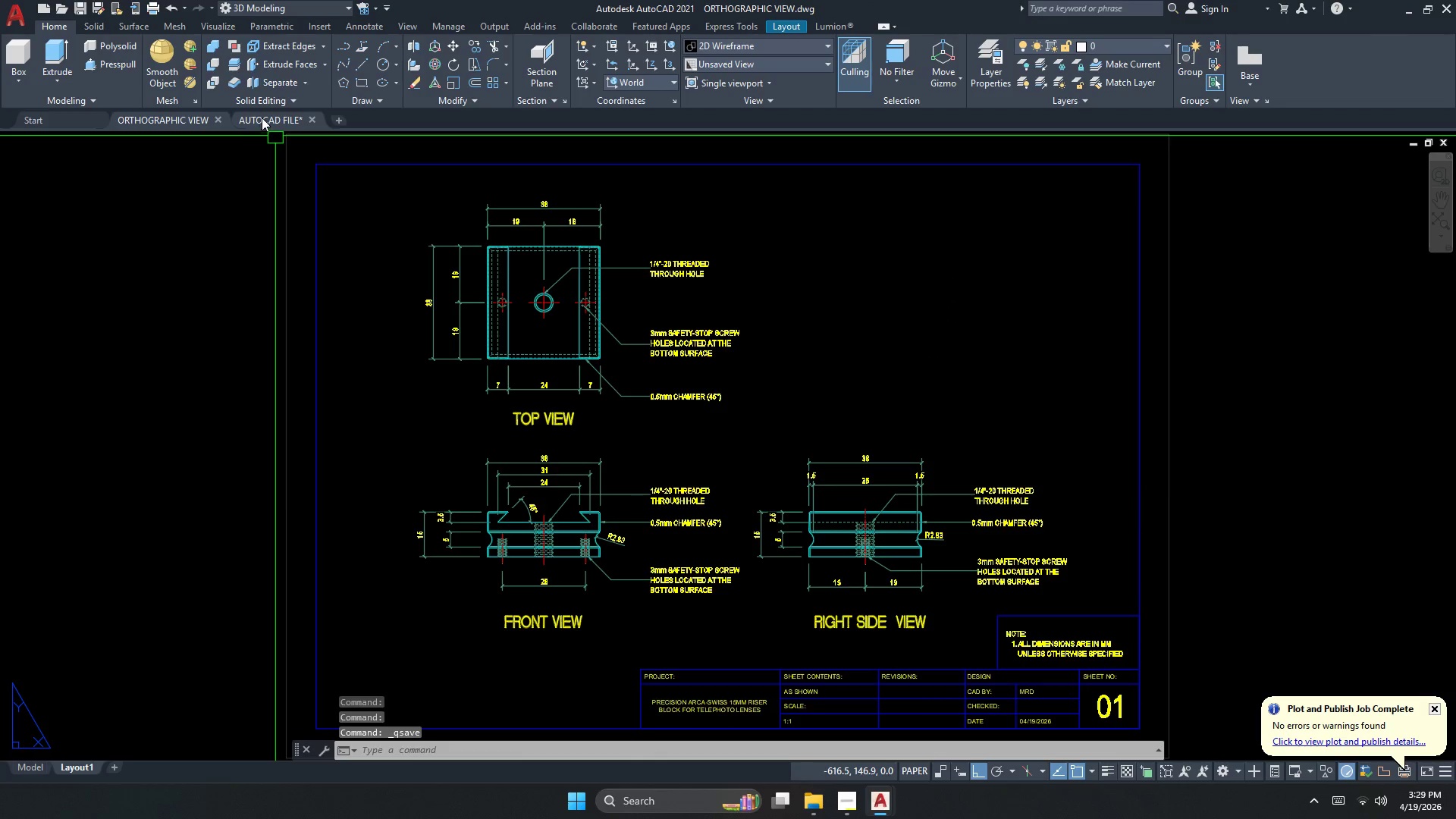 
left_click([309, 122])
 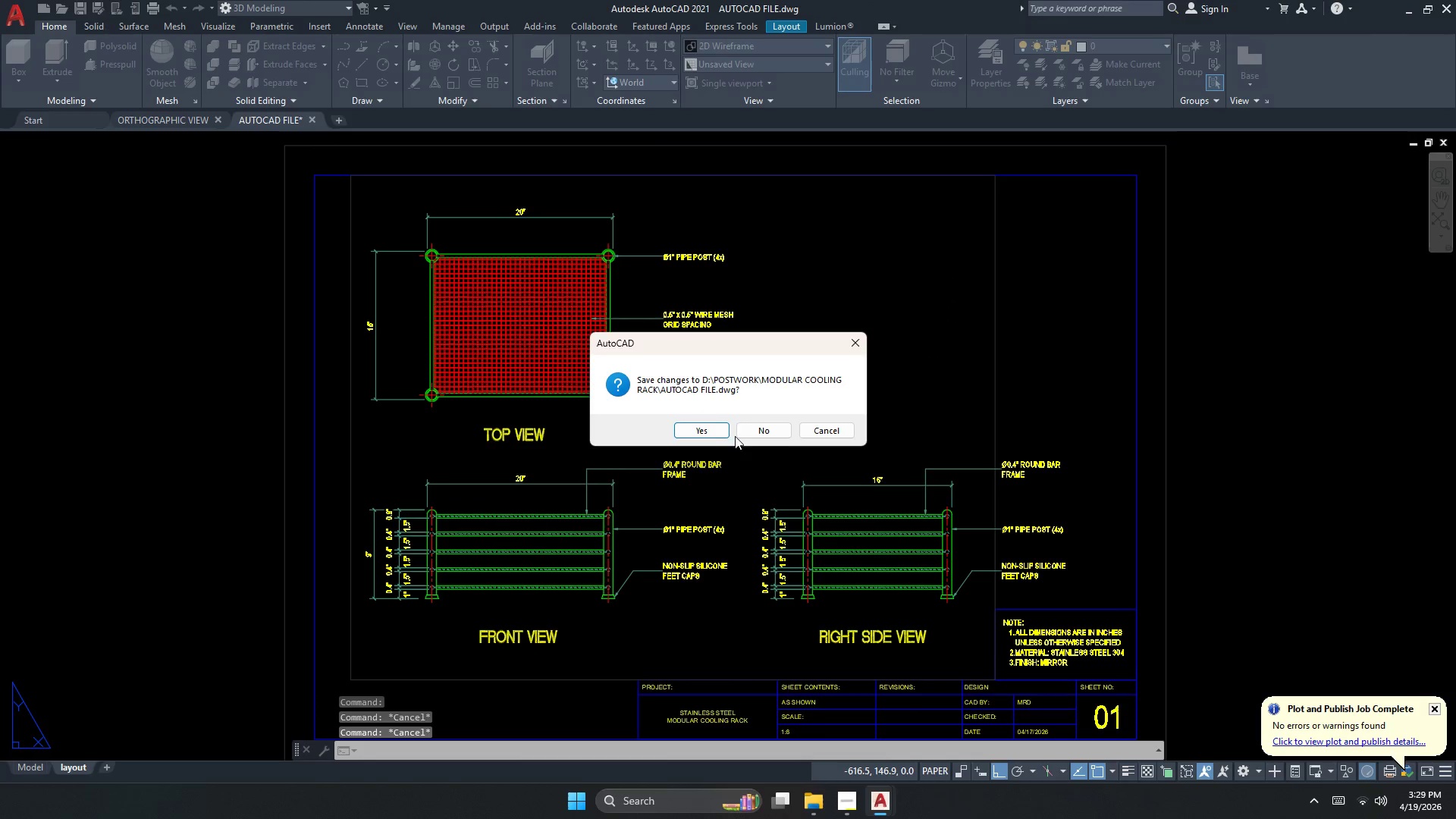 
left_click([766, 435])
 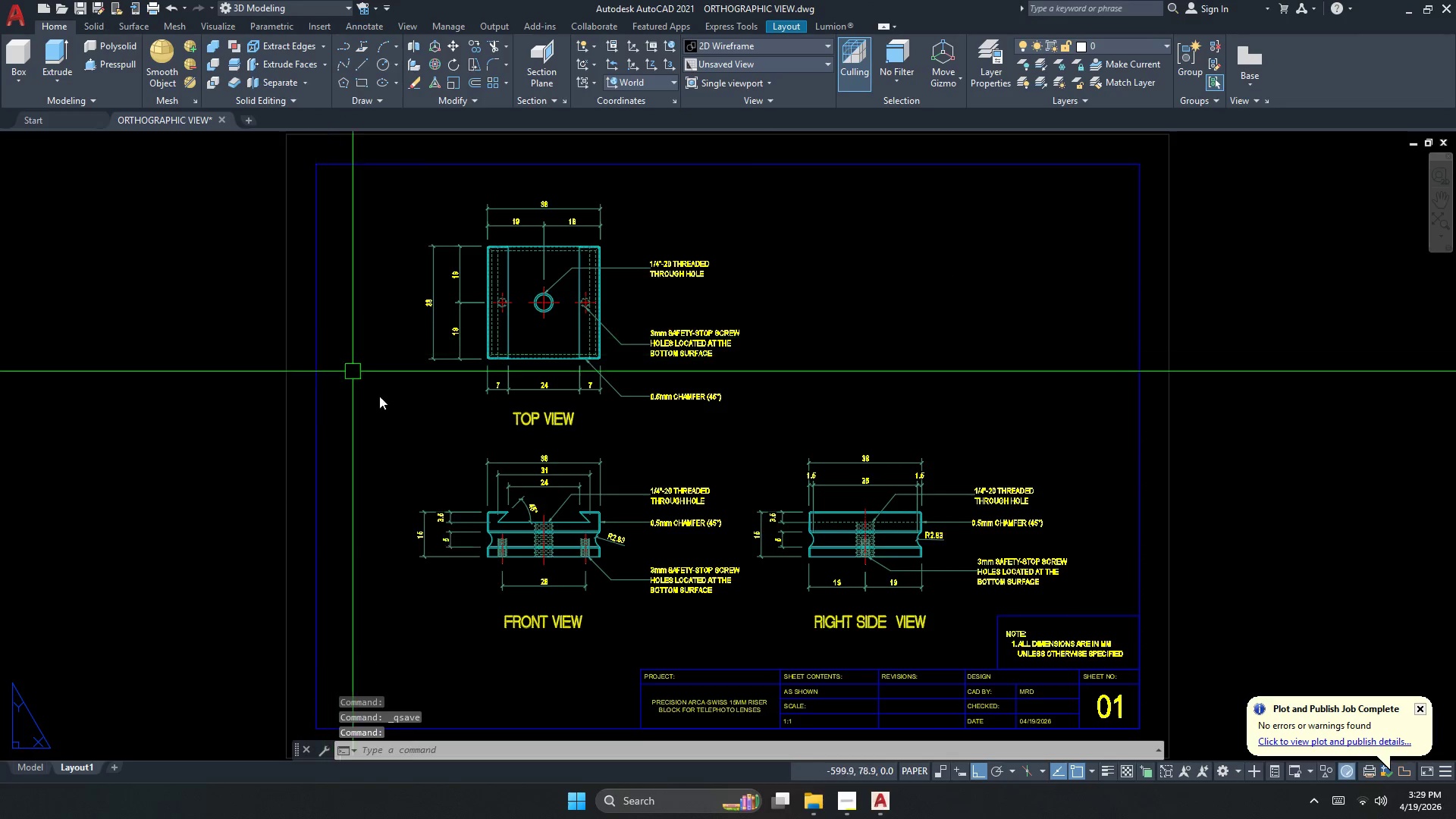 
left_click([817, 800])
 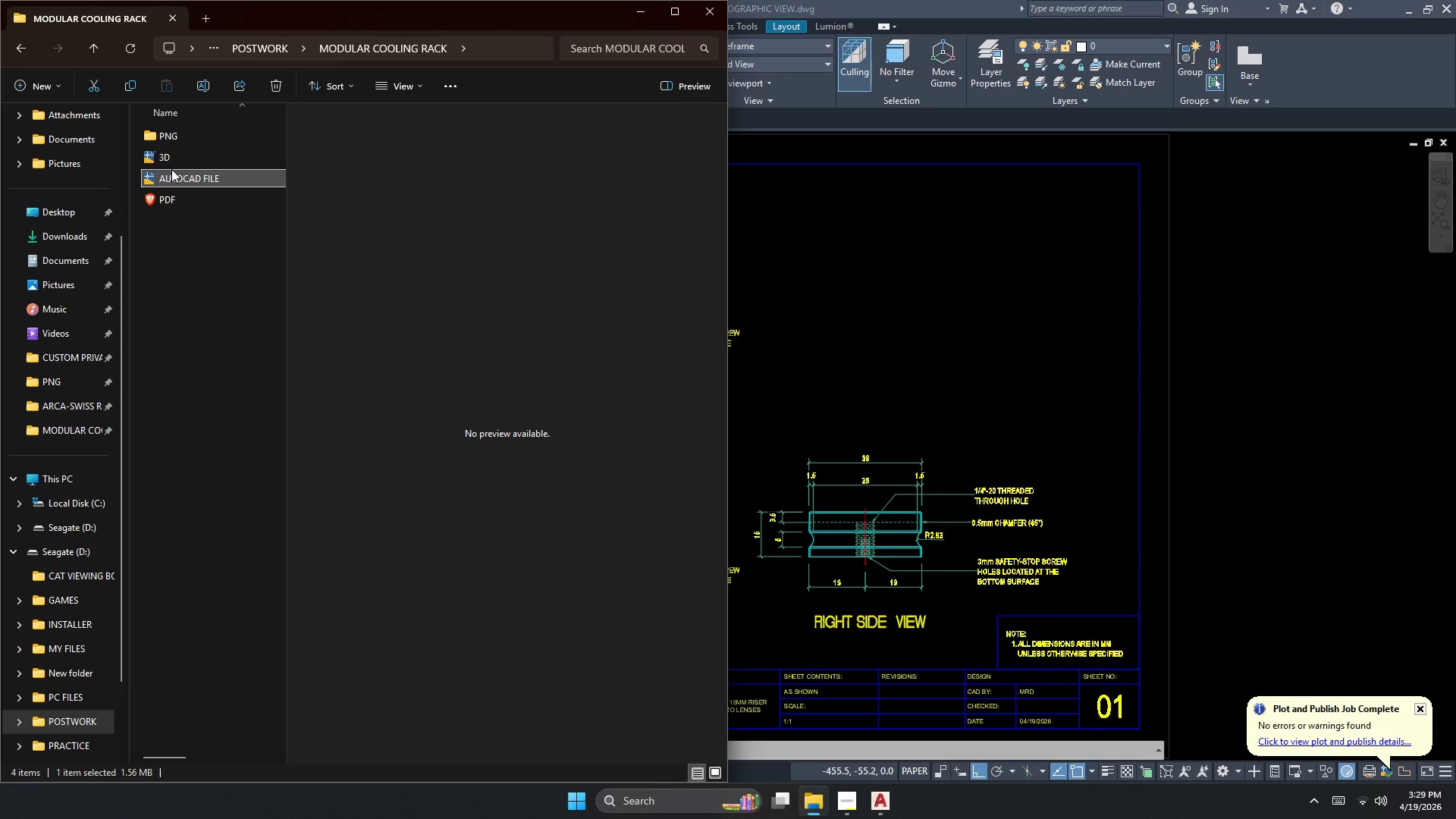 
double_click([171, 162])
 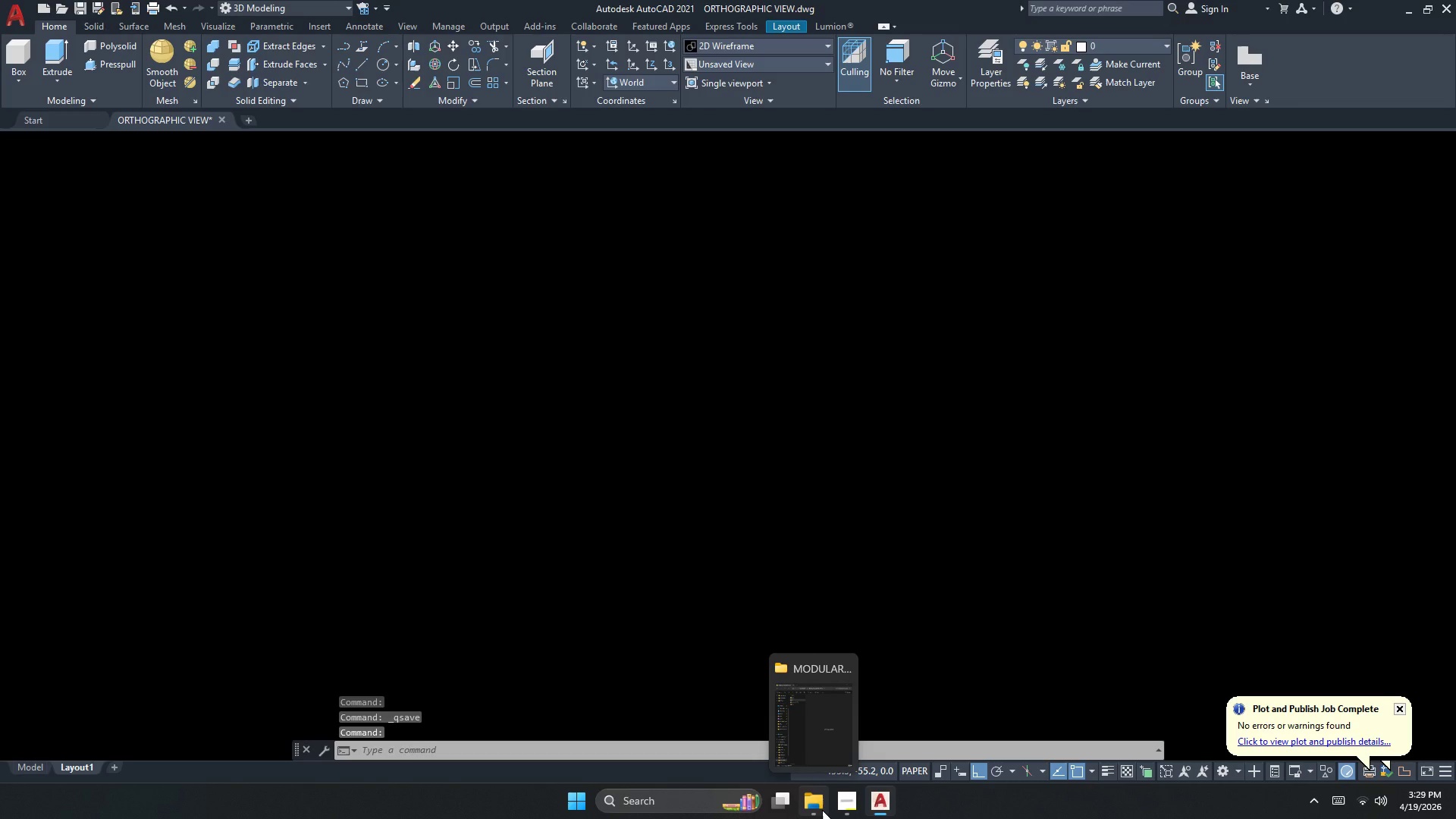 
wait(5.12)
 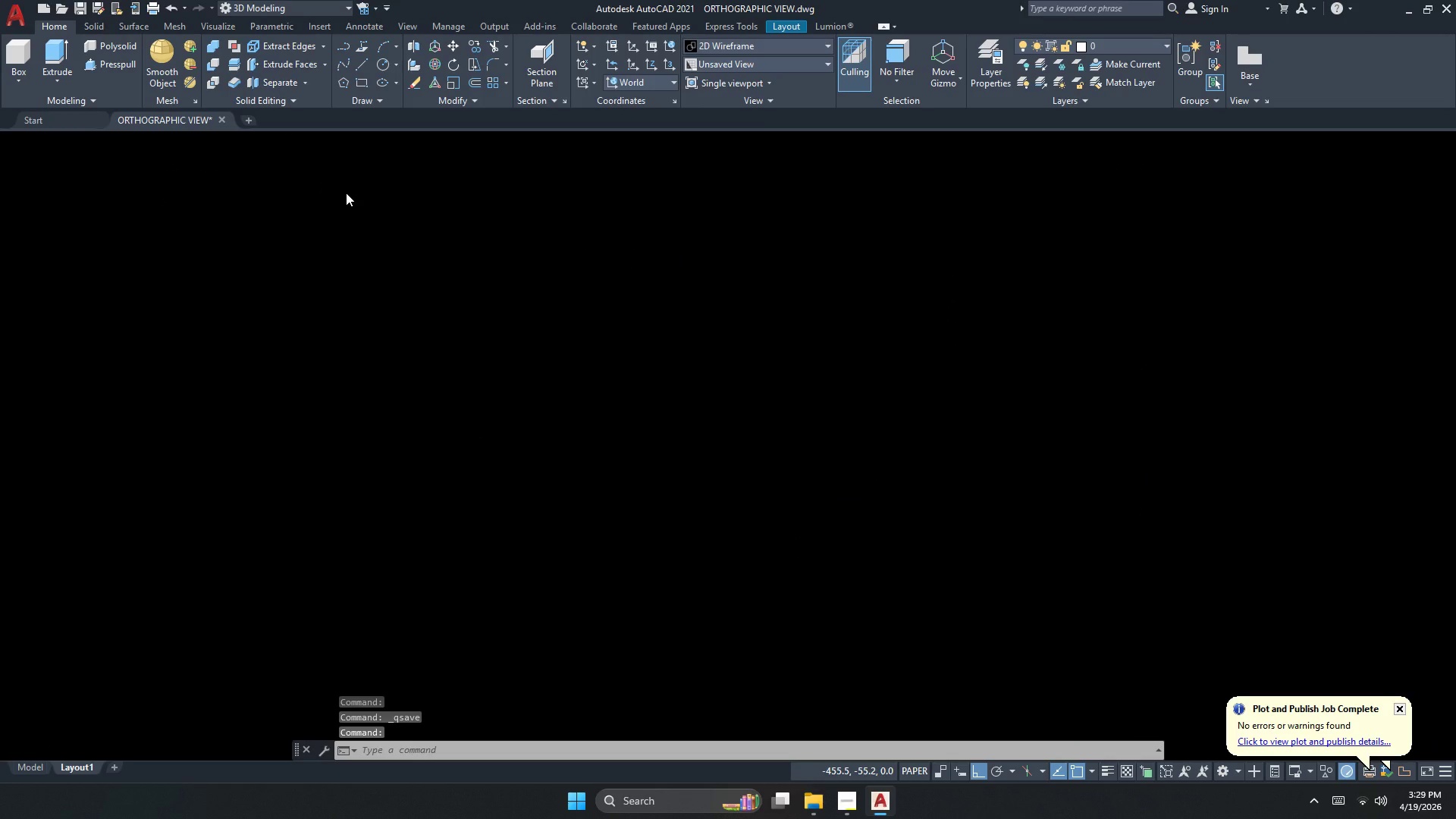 
left_click([854, 803])
 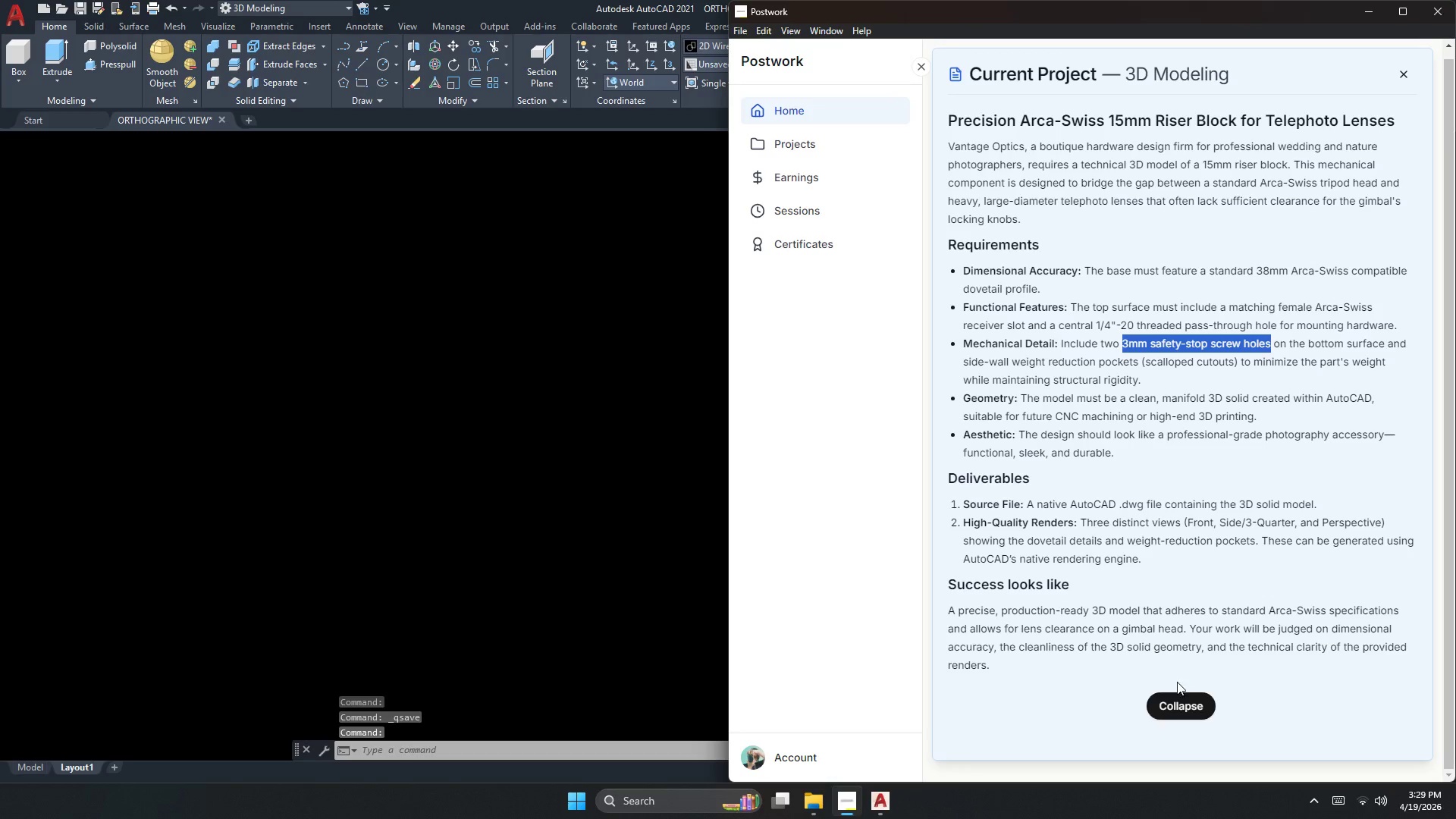 
left_click([1169, 711])